 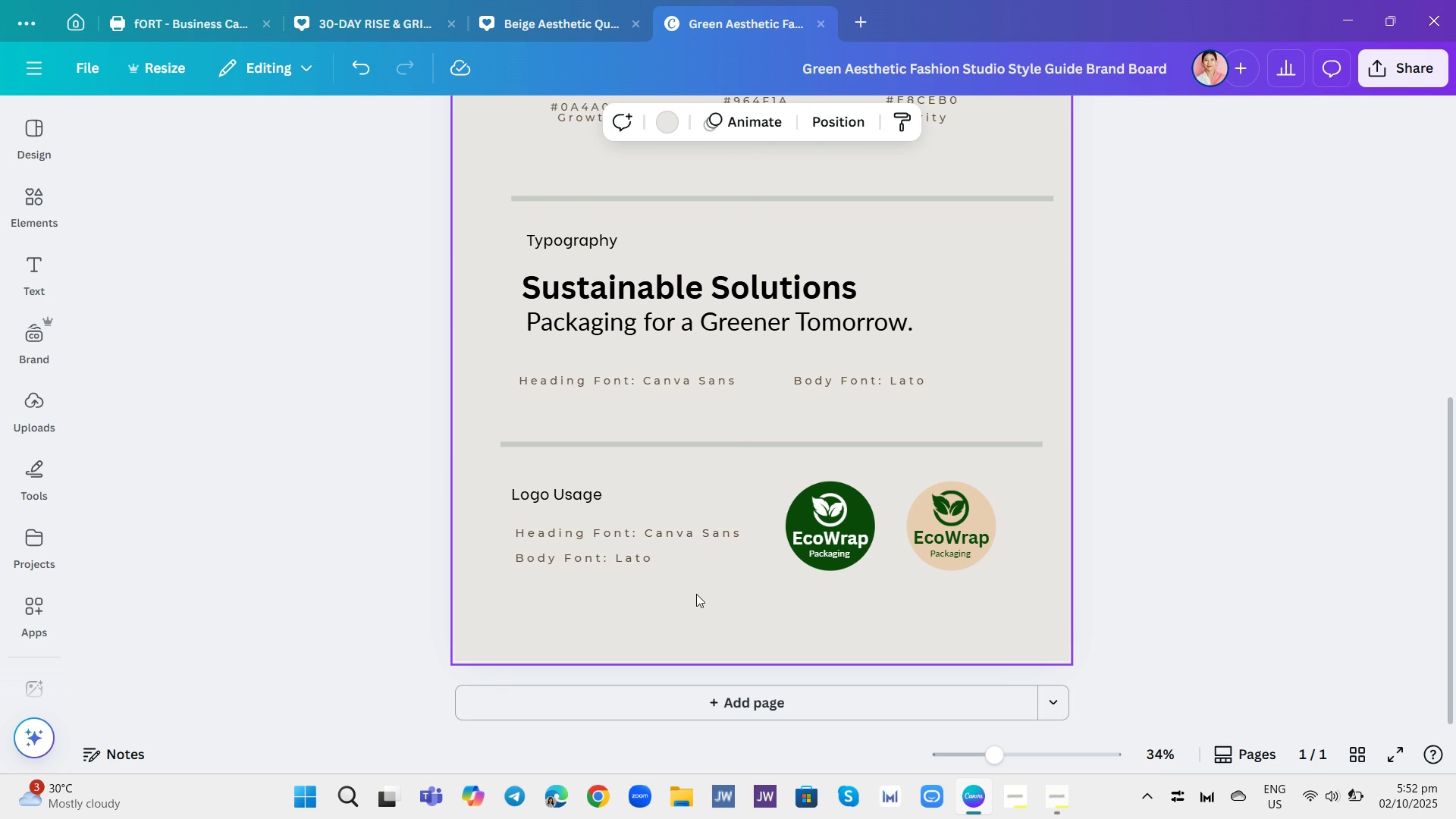 
left_click([621, 535])
 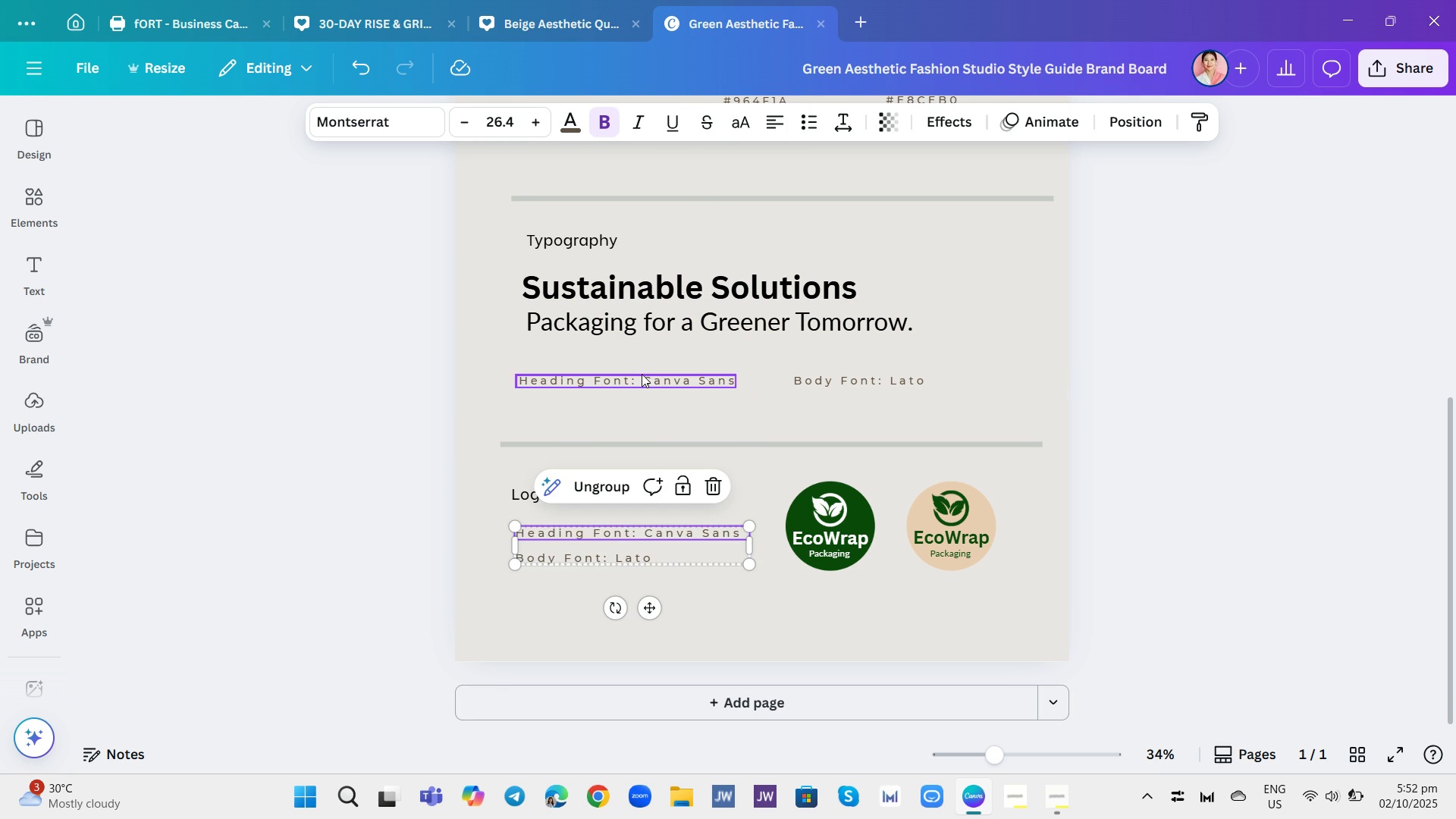 
left_click([642, 374])
 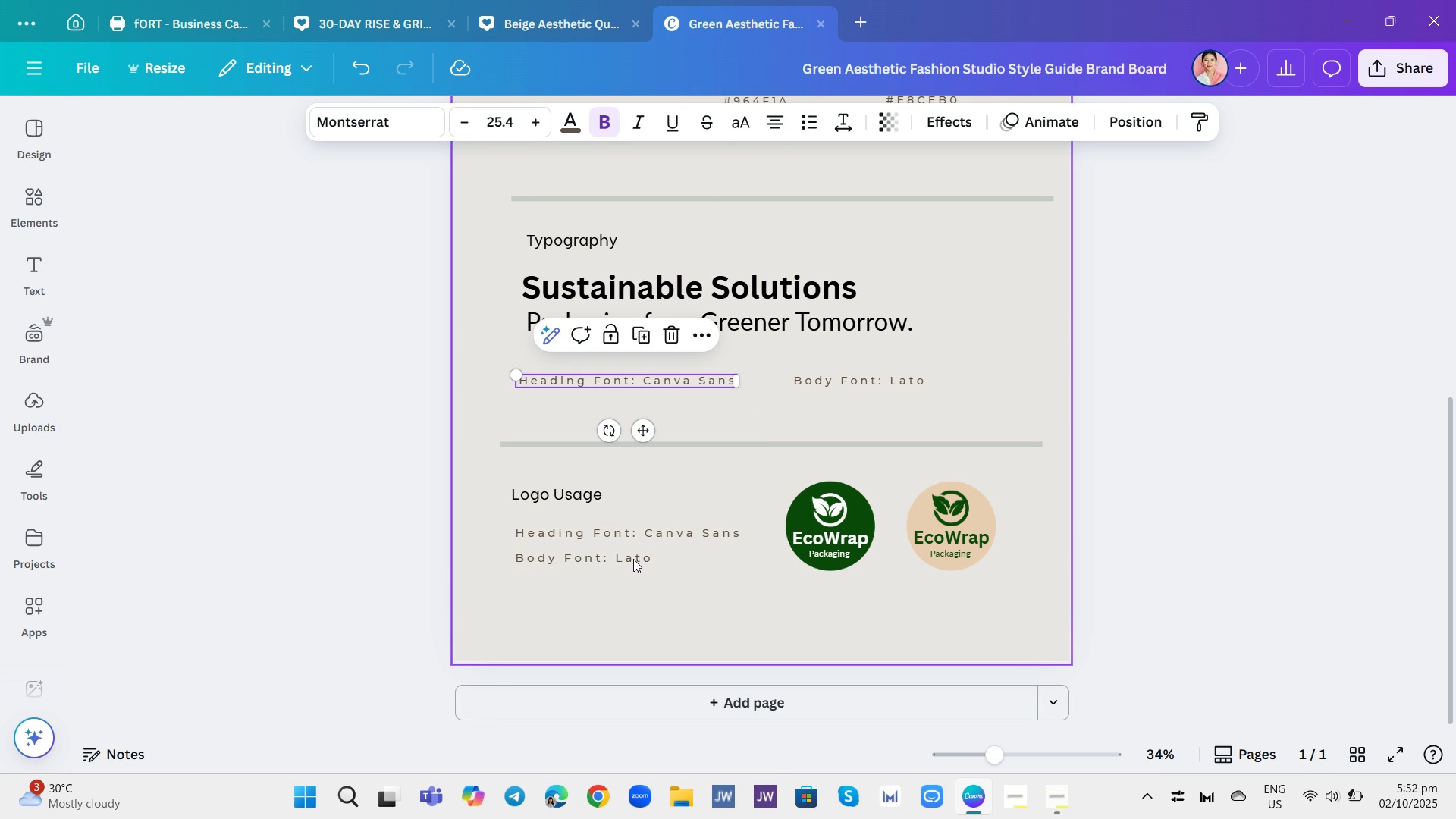 
left_click([634, 555])
 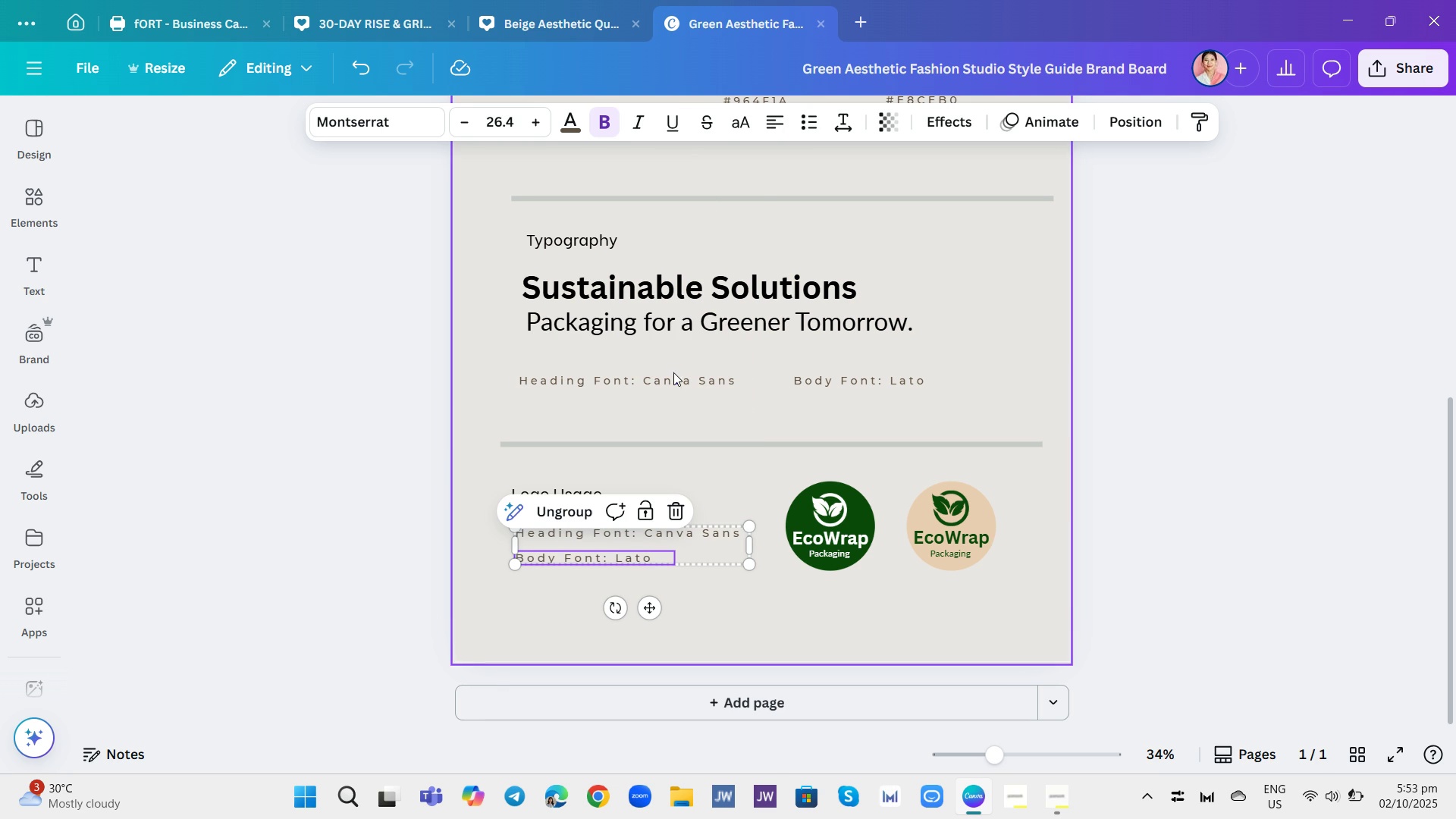 
left_click([673, 376])
 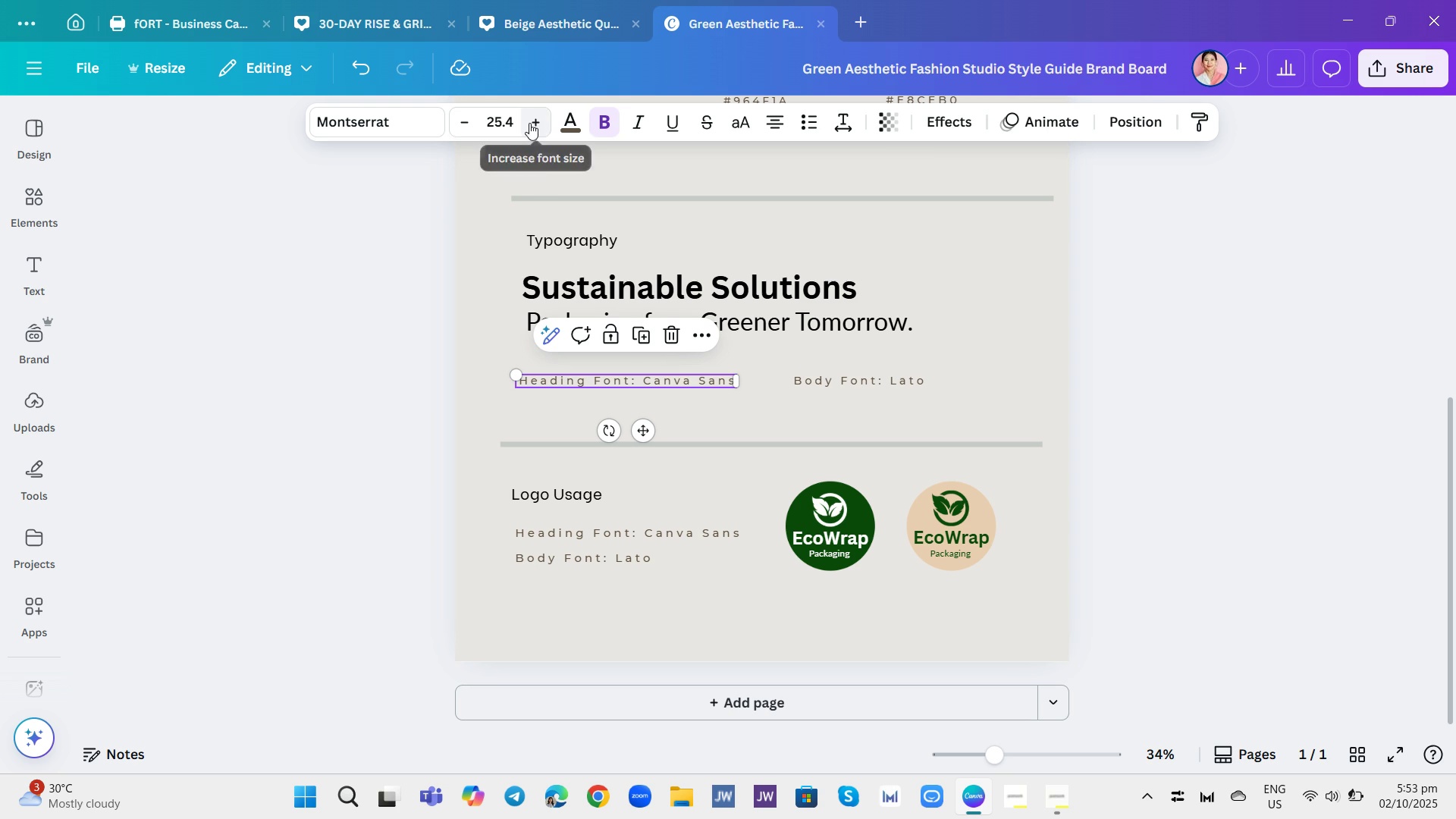 
left_click([529, 123])